 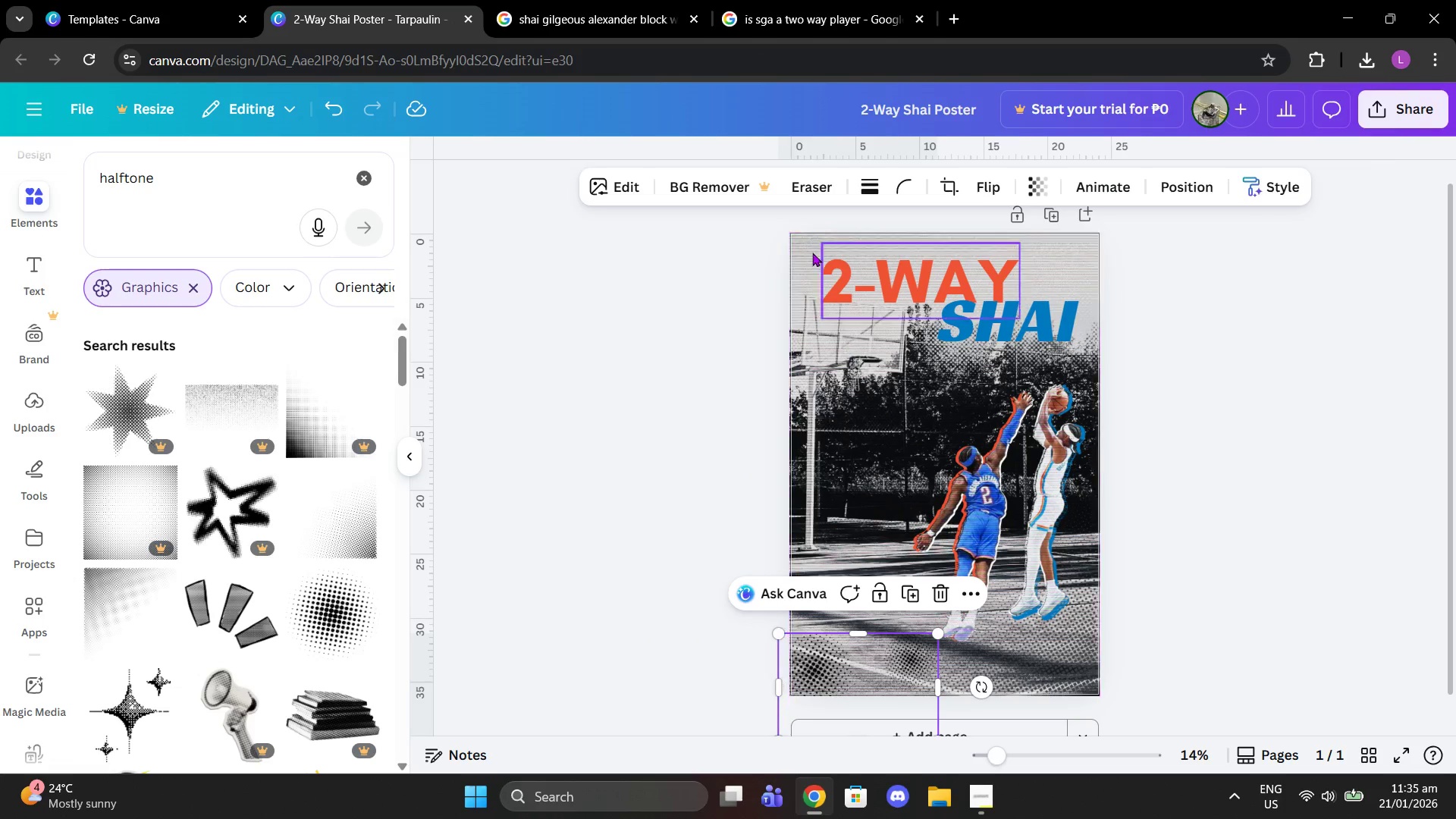 
left_click([822, 640])
 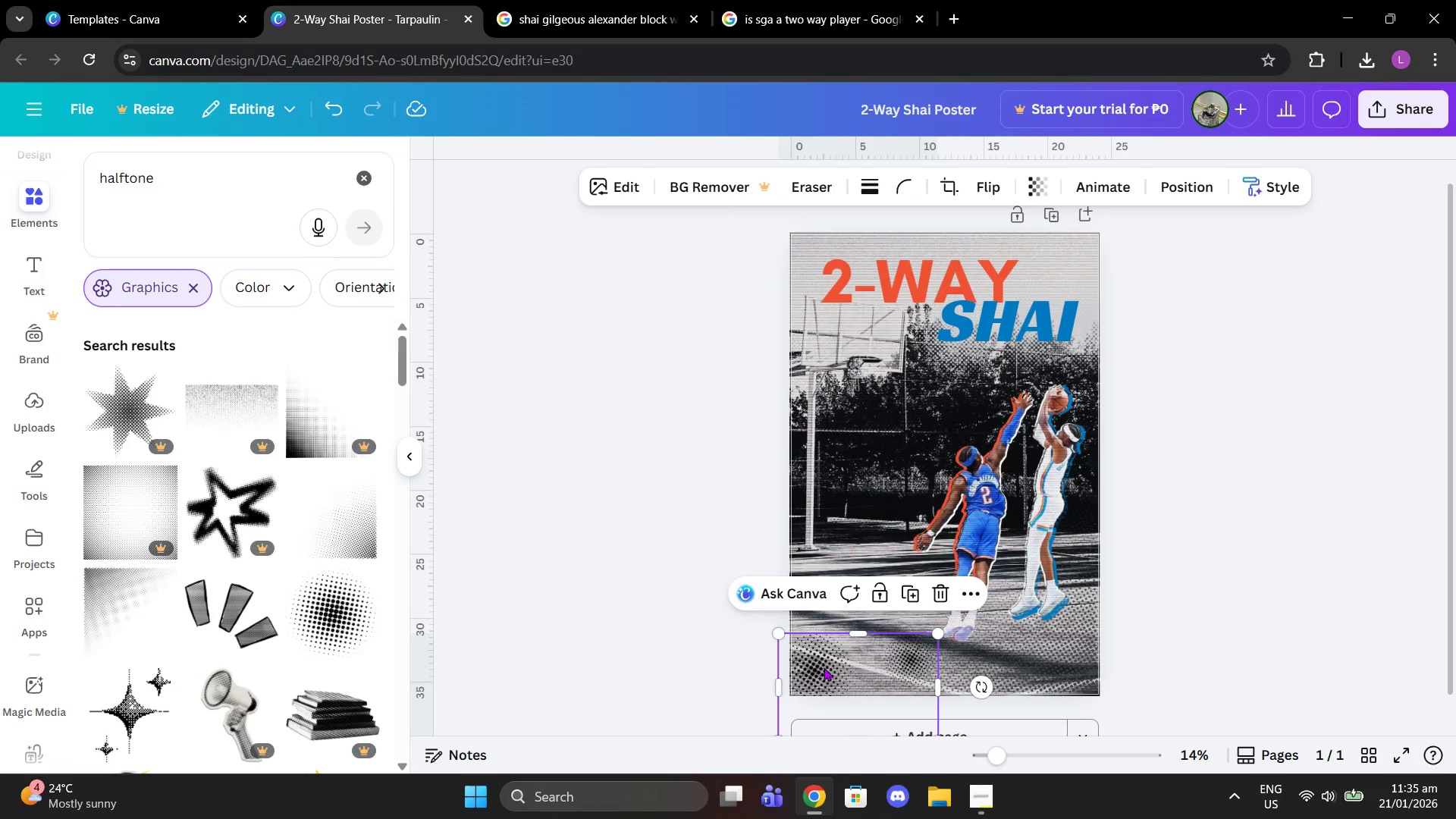 
left_click([824, 667])
 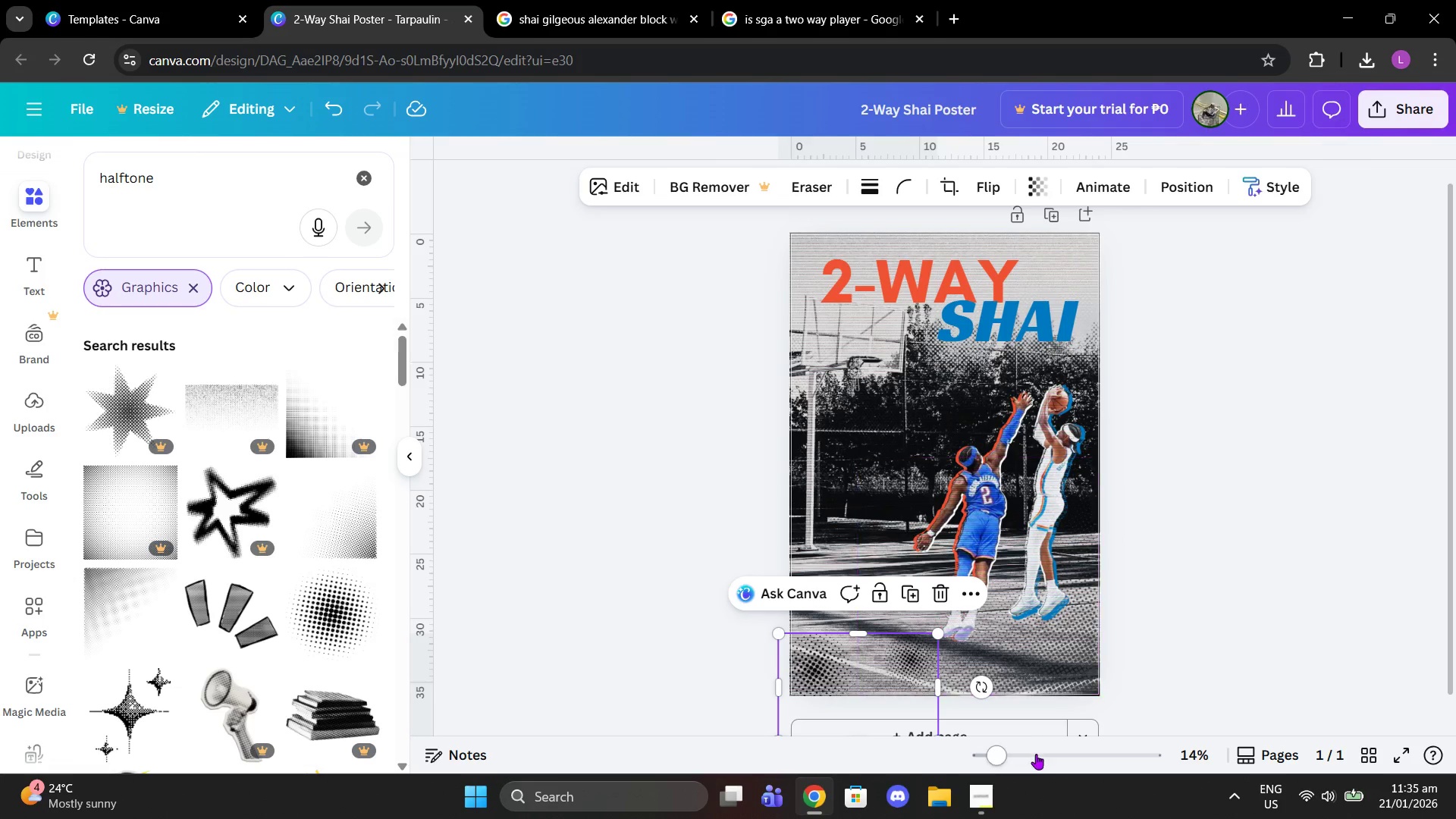 
left_click_drag(start_coordinate=[1021, 753], to_coordinate=[1059, 754])
 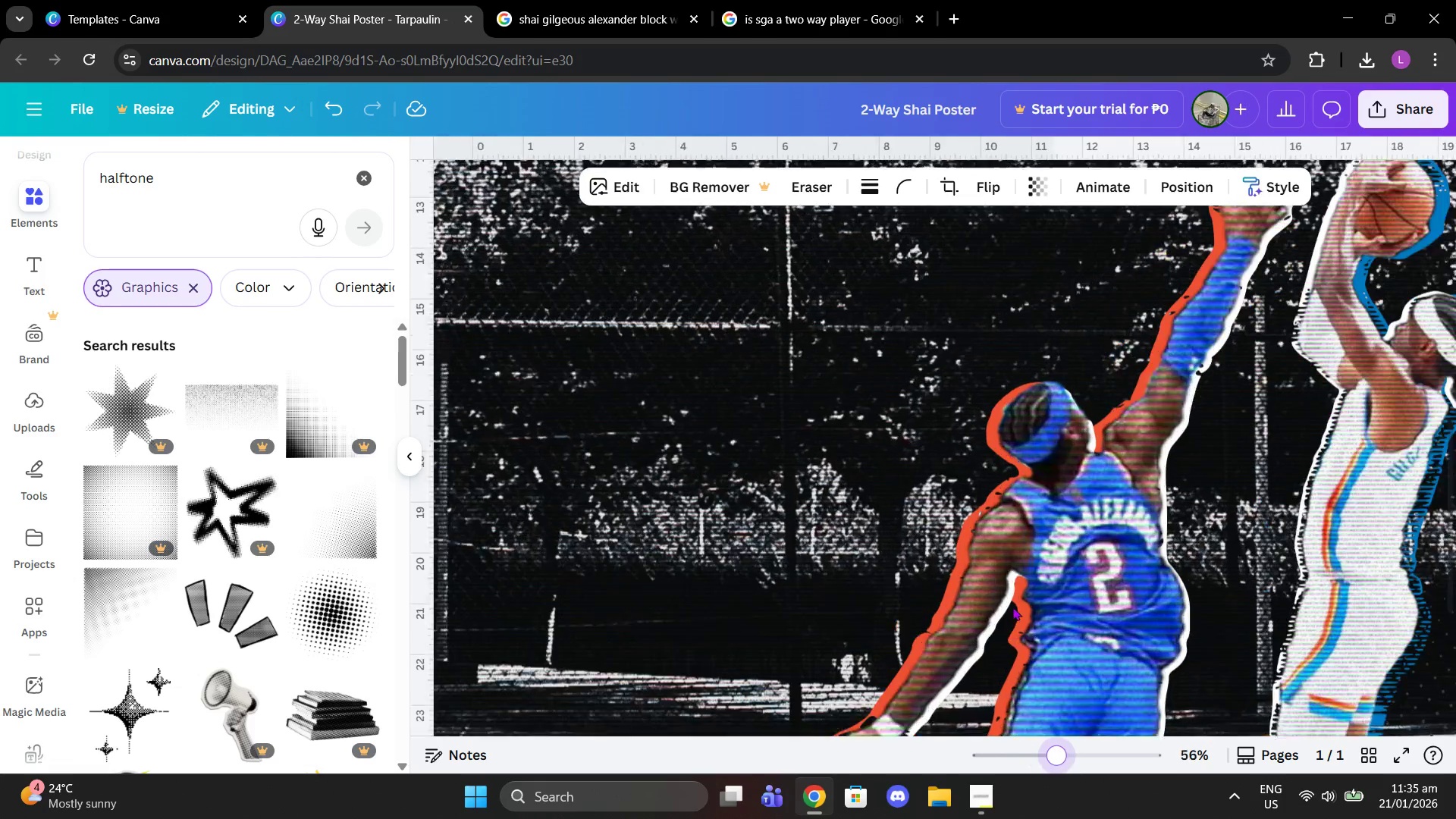 
scroll: coordinate [994, 570], scroll_direction: up, amount: 4.0
 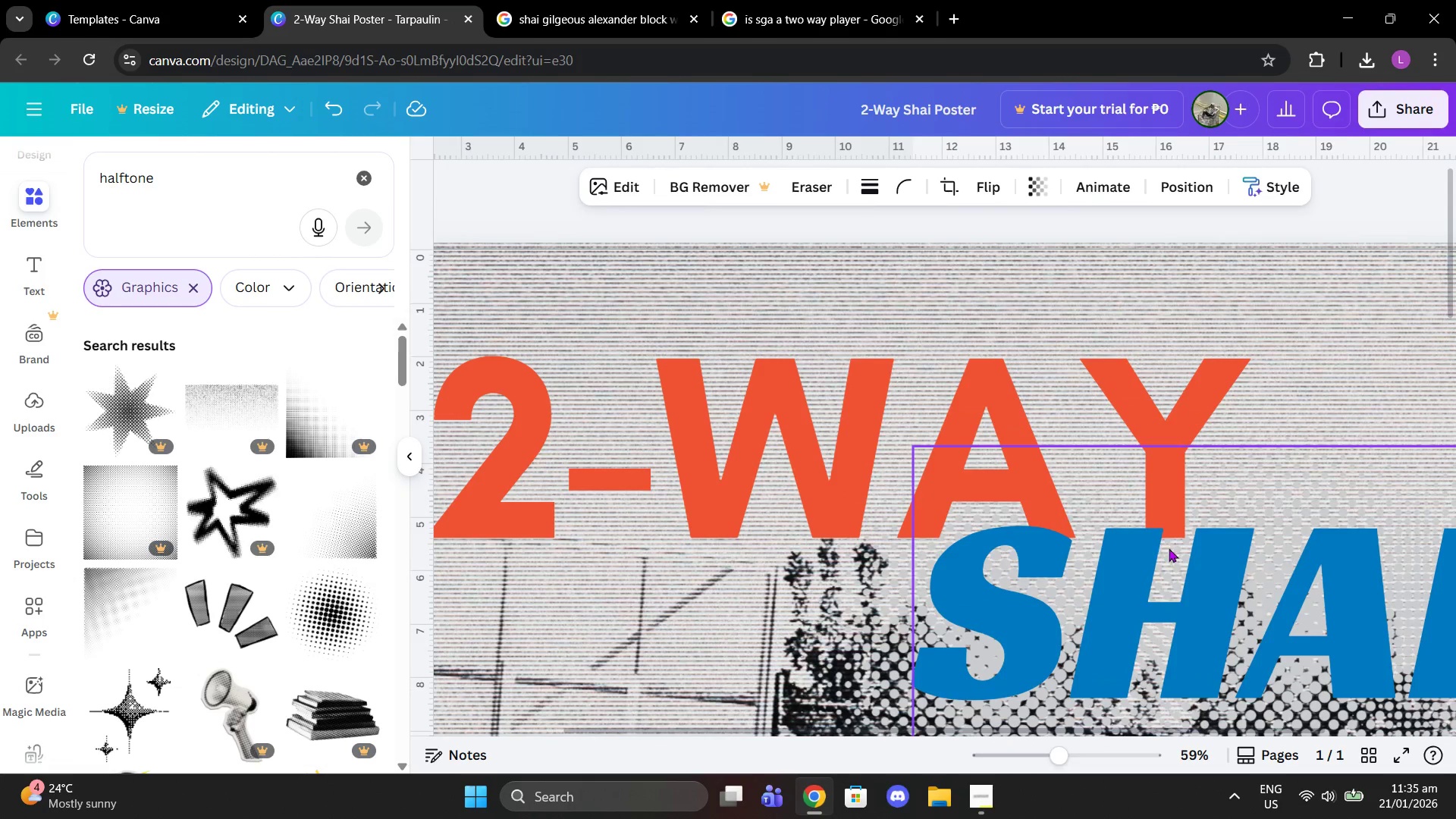 
left_click_drag(start_coordinate=[1188, 567], to_coordinate=[1179, 585])
 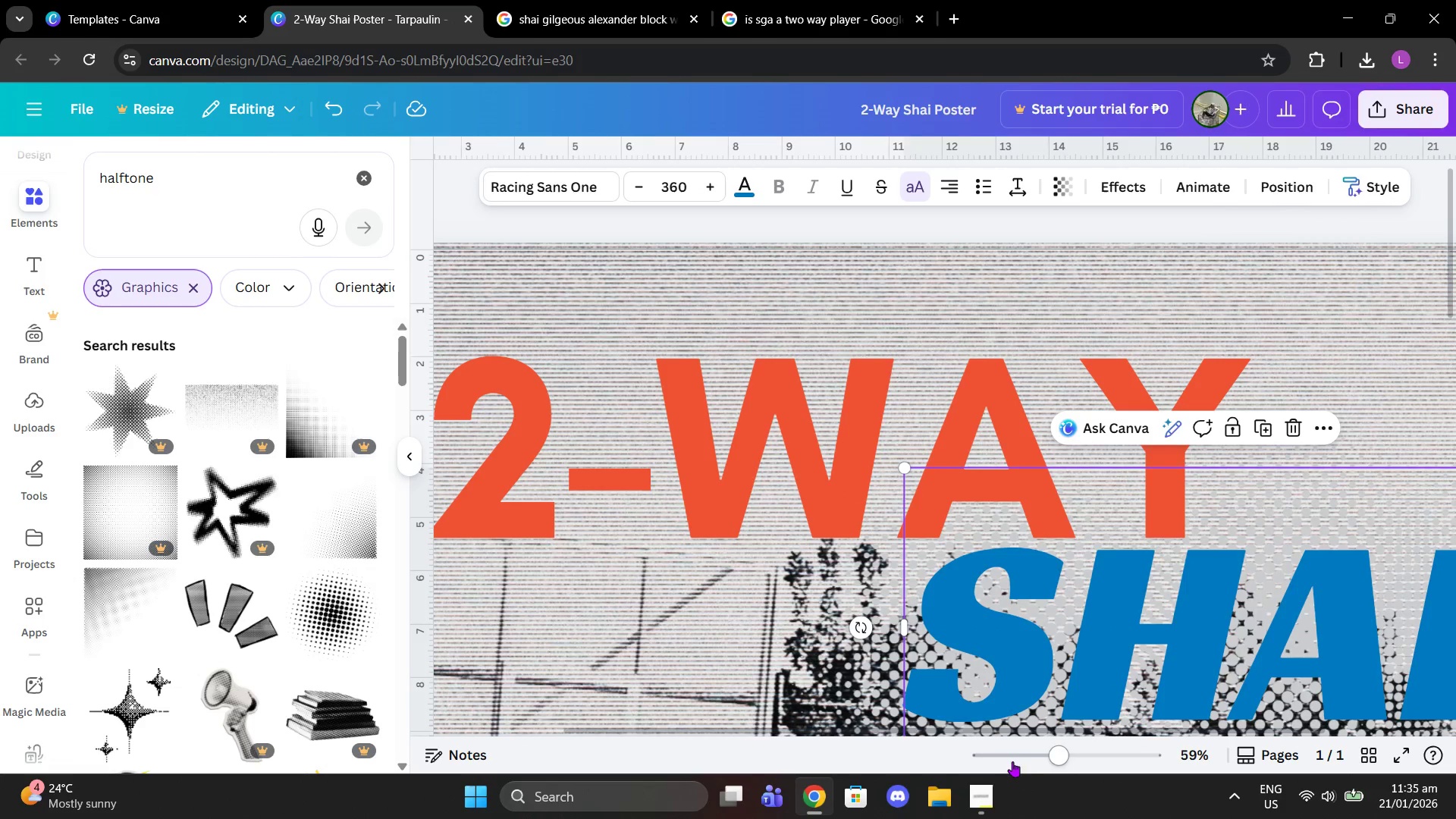 
left_click_drag(start_coordinate=[1050, 755], to_coordinate=[1028, 753])
 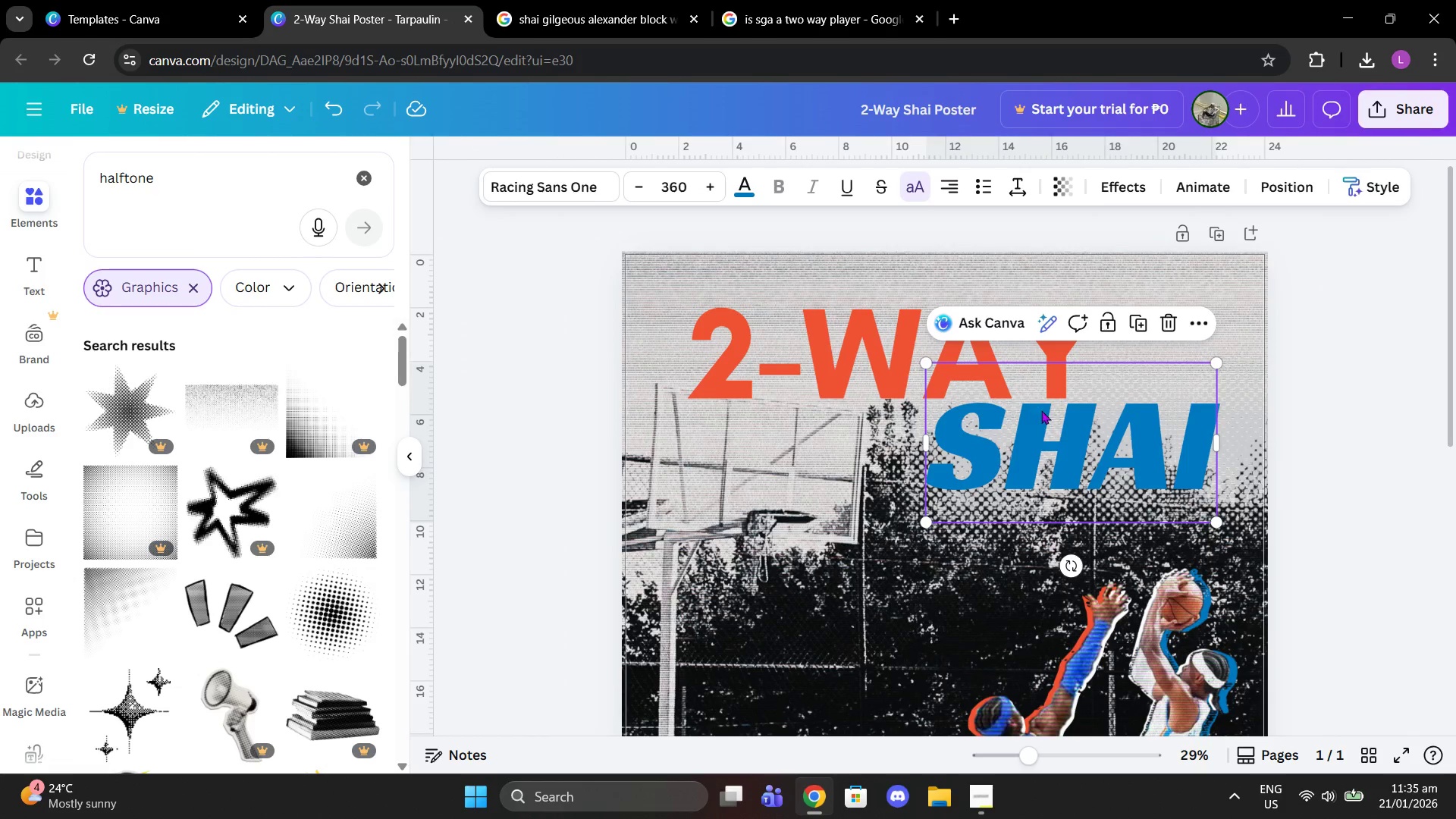 
left_click_drag(start_coordinate=[1040, 415], to_coordinate=[1053, 415])
 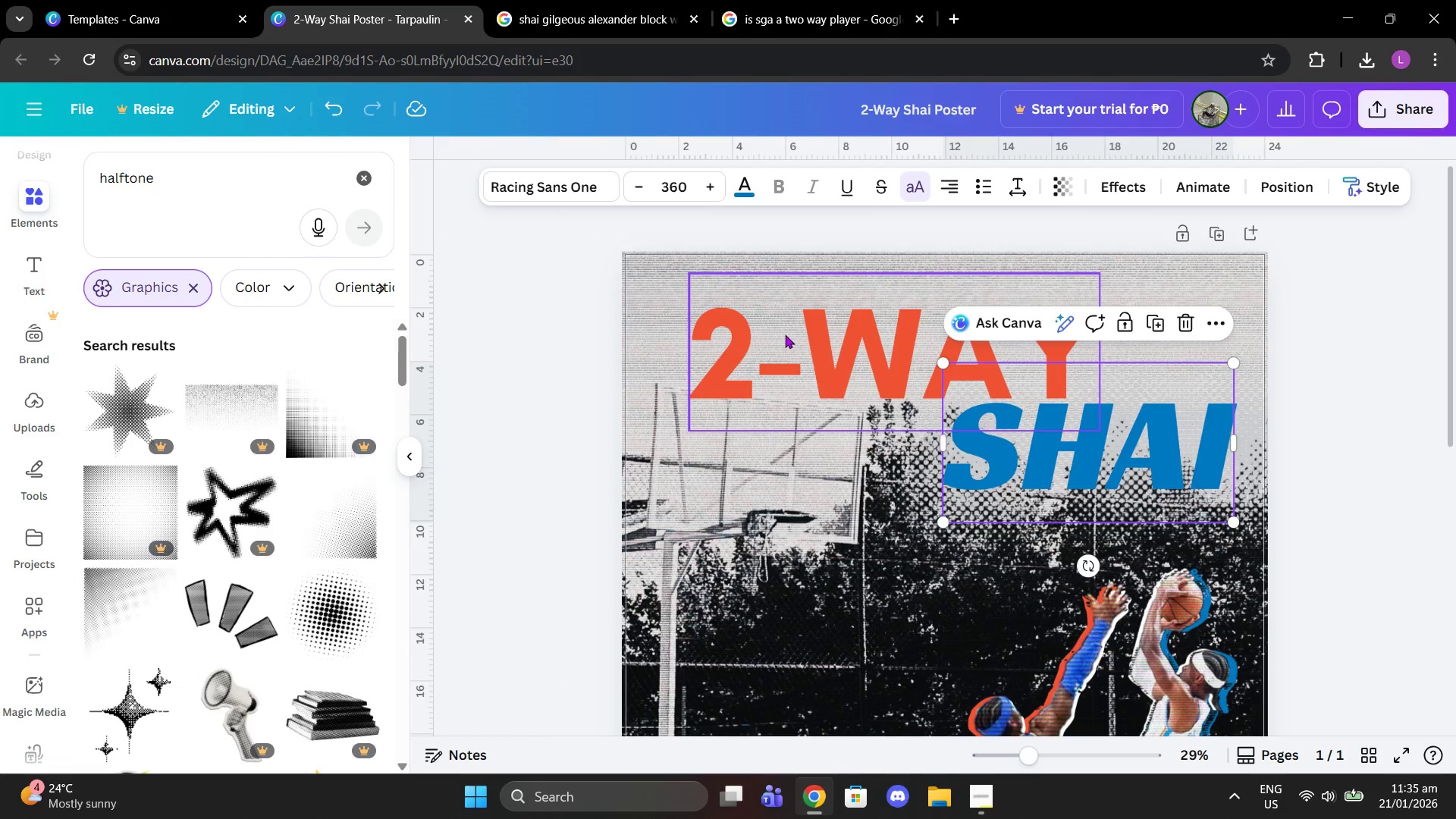 
left_click_drag(start_coordinate=[783, 334], to_coordinate=[760, 332])
 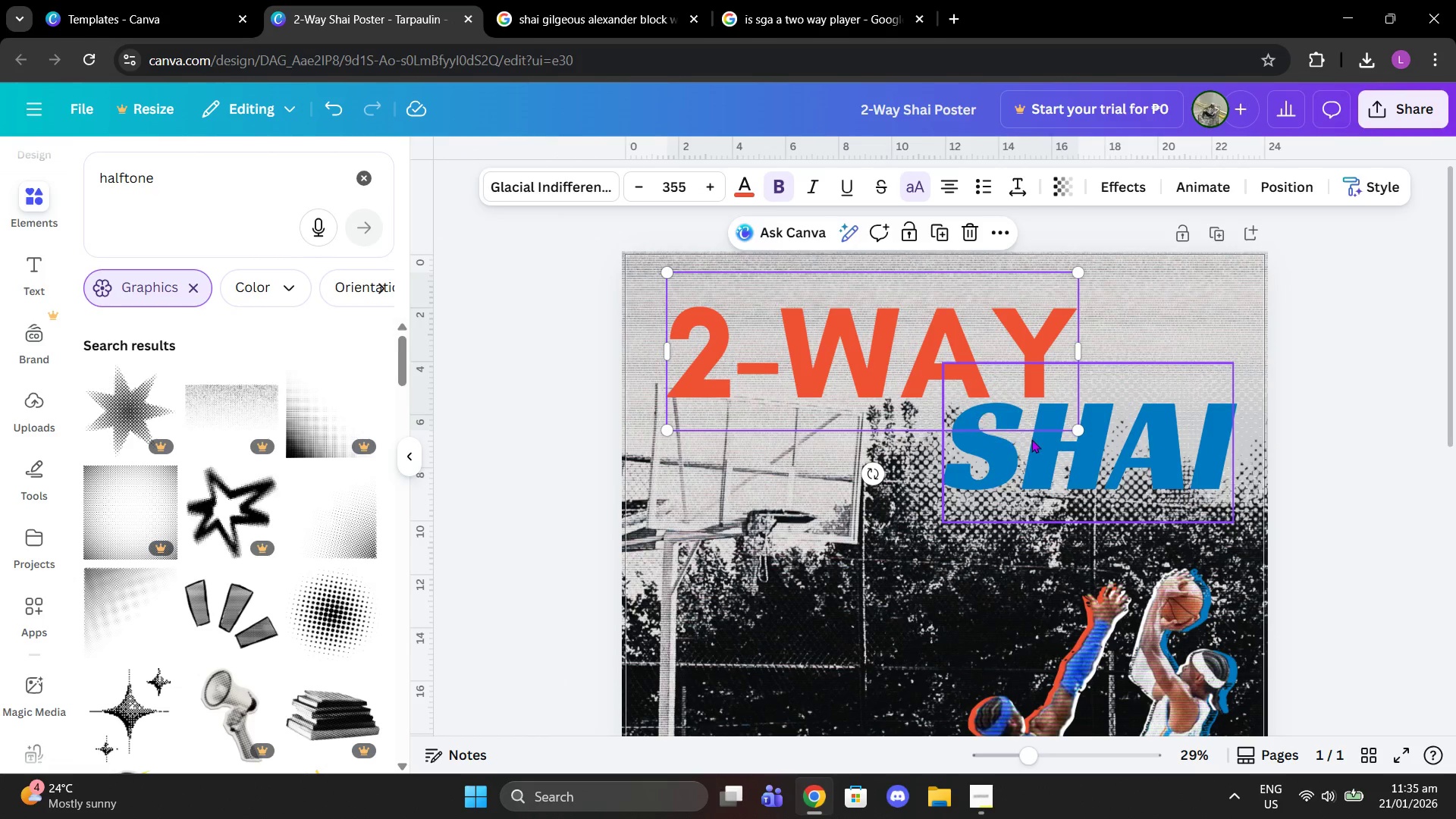 
left_click_drag(start_coordinate=[1031, 439], to_coordinate=[1019, 443])
 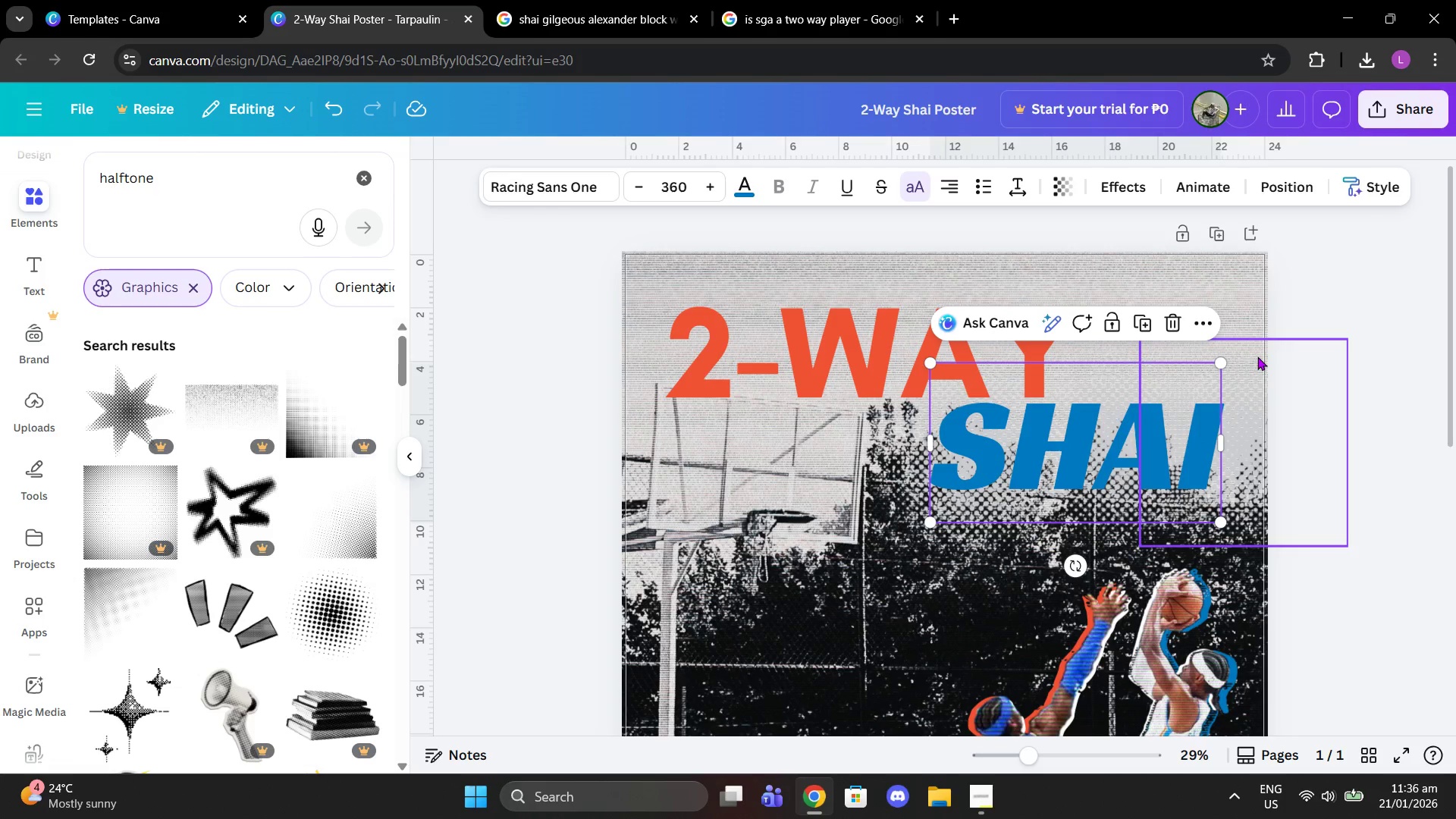 
left_click([1257, 356])
 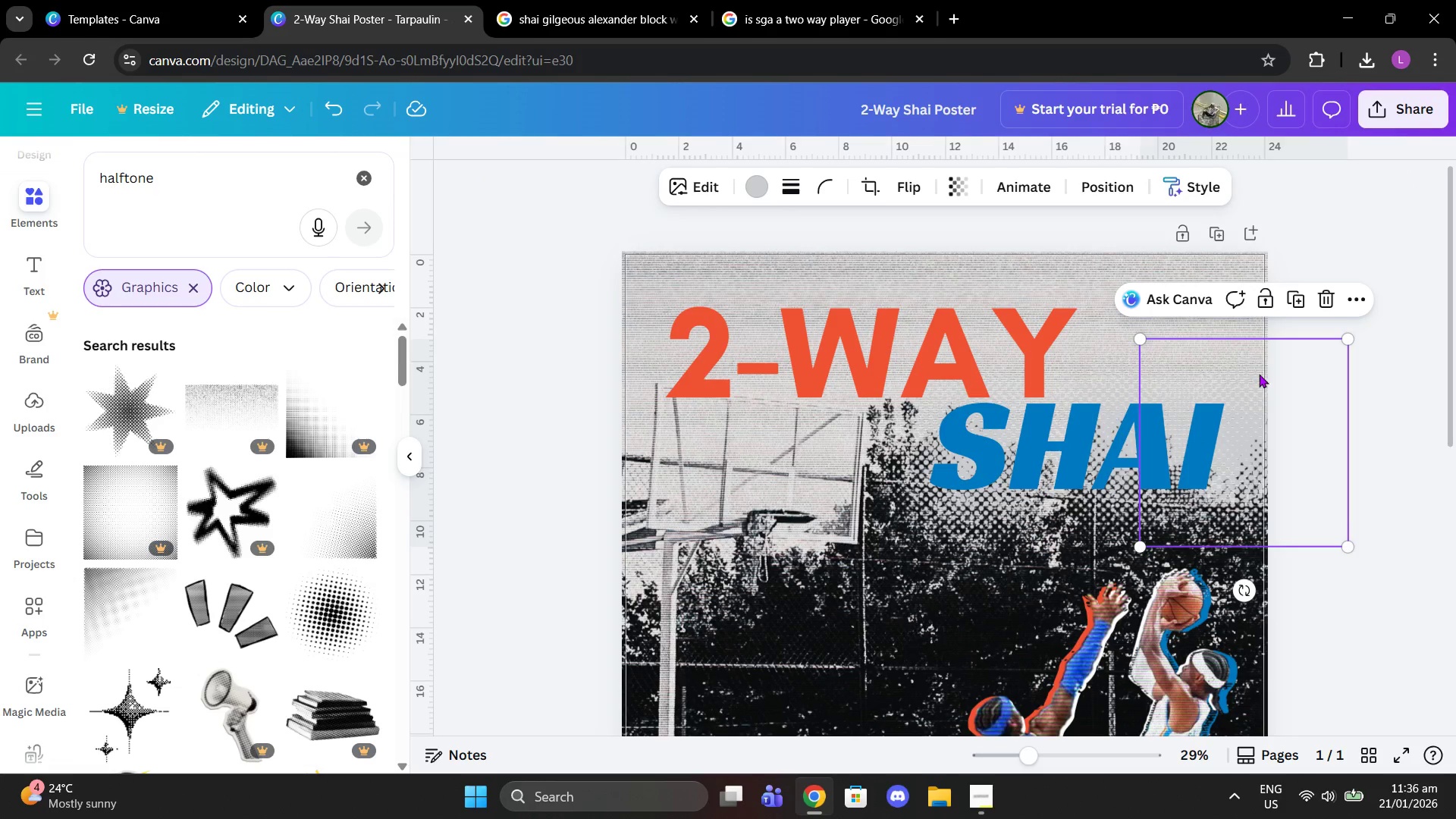 
left_click_drag(start_coordinate=[1258, 362], to_coordinate=[1240, 397])
 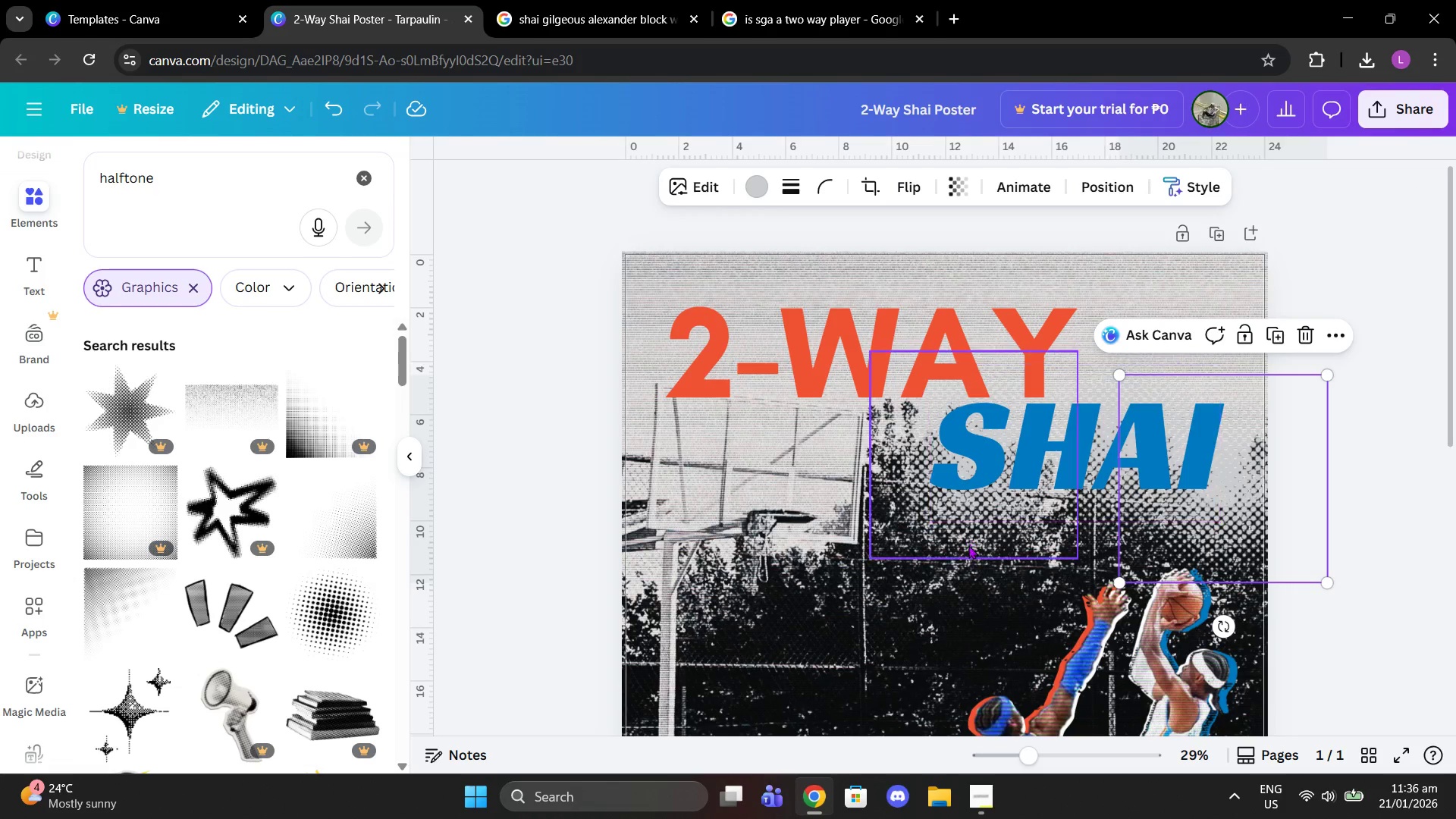 
left_click_drag(start_coordinate=[968, 548], to_coordinate=[970, 560])
 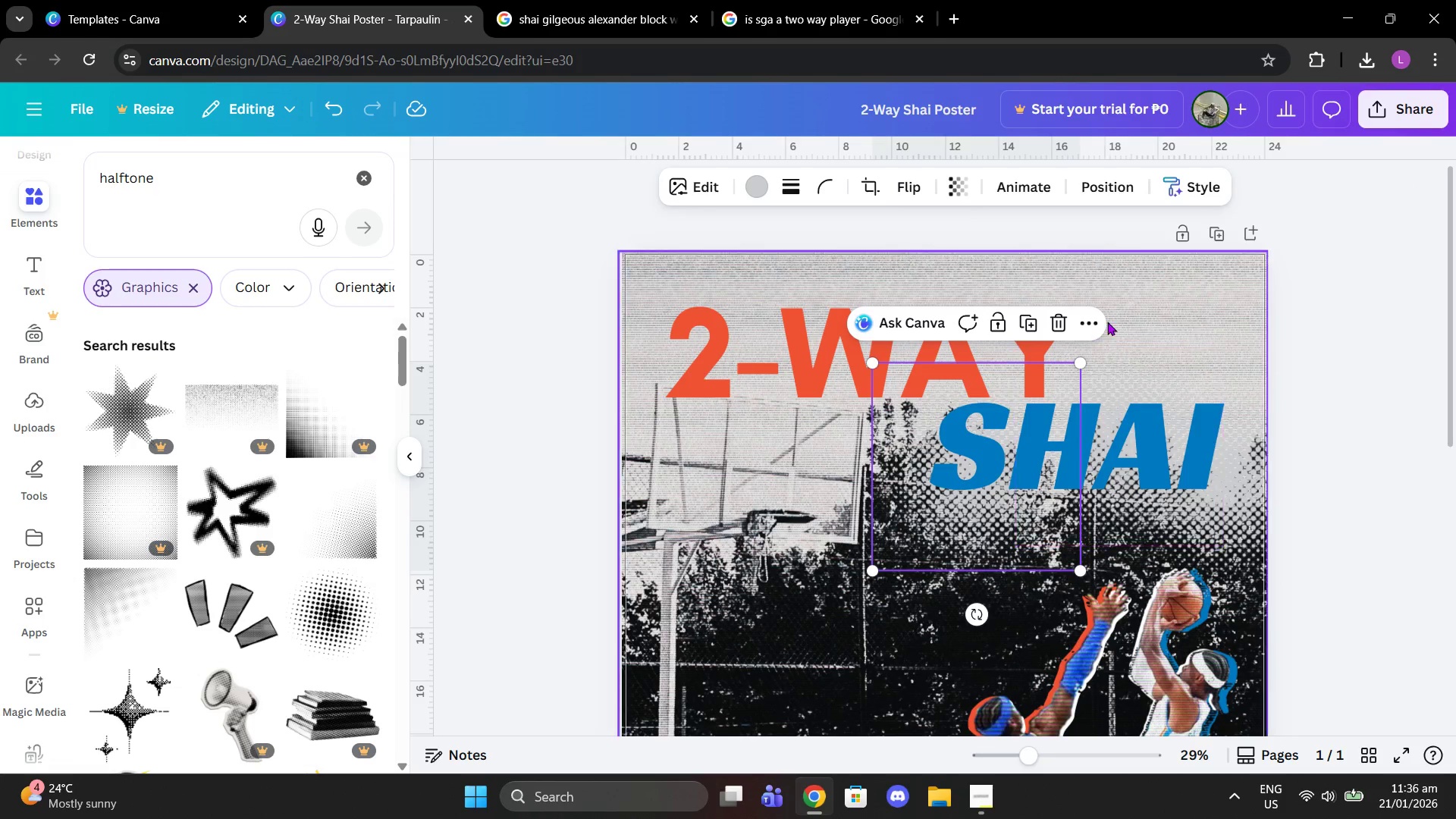 
left_click([1104, 191])
 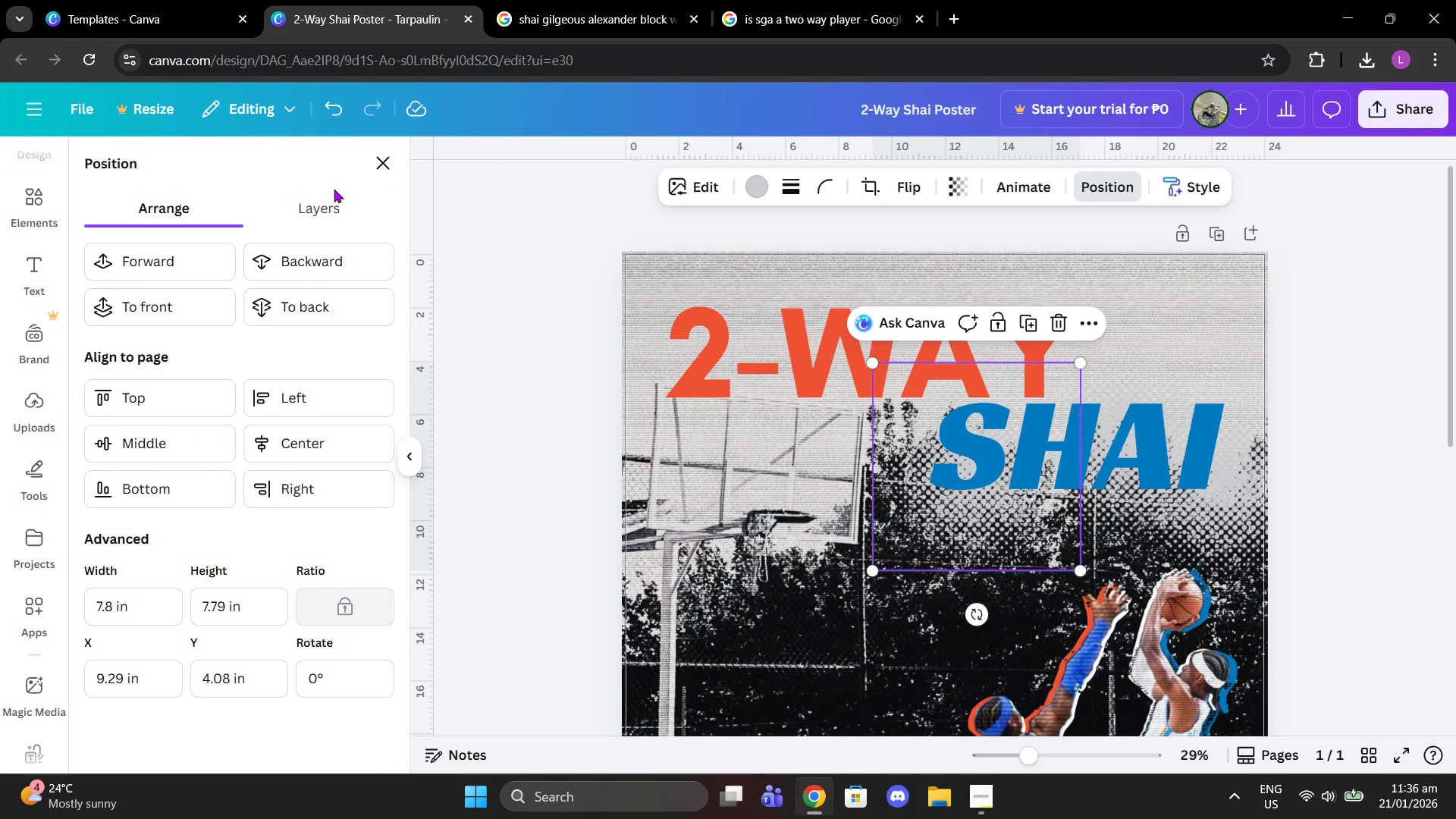 
double_click([326, 197])
 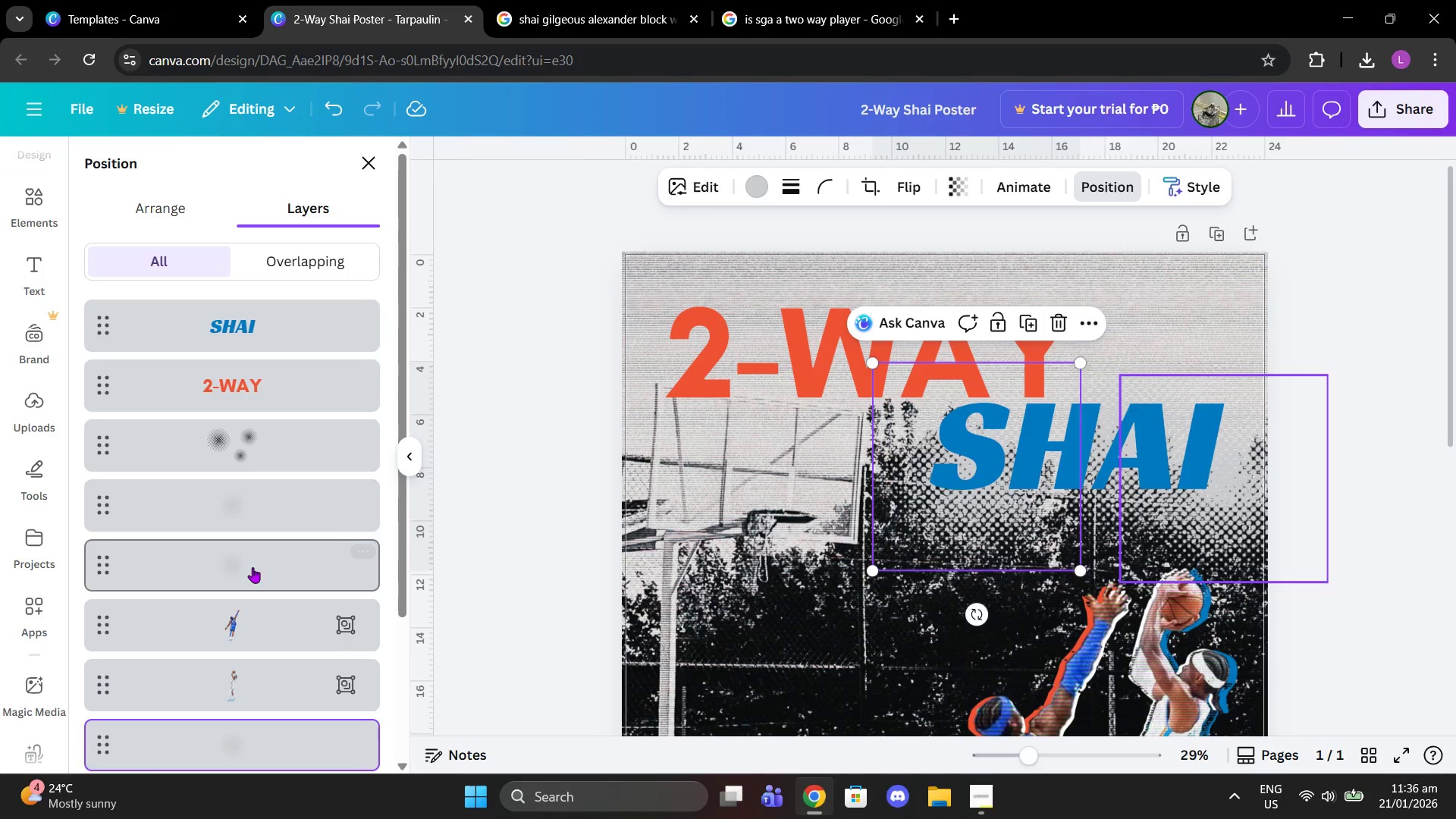 
wait(6.28)
 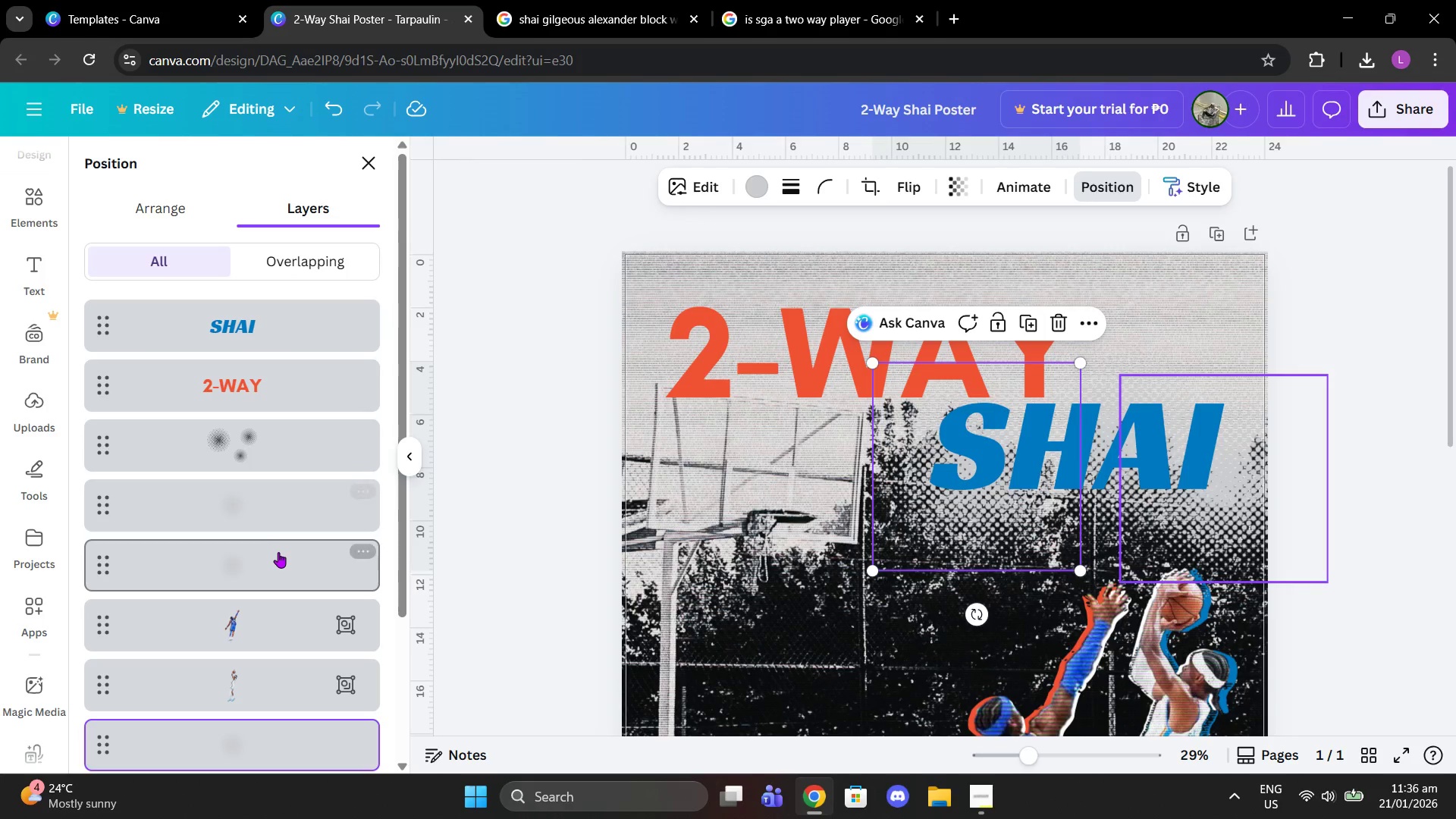 
left_click([260, 493])
 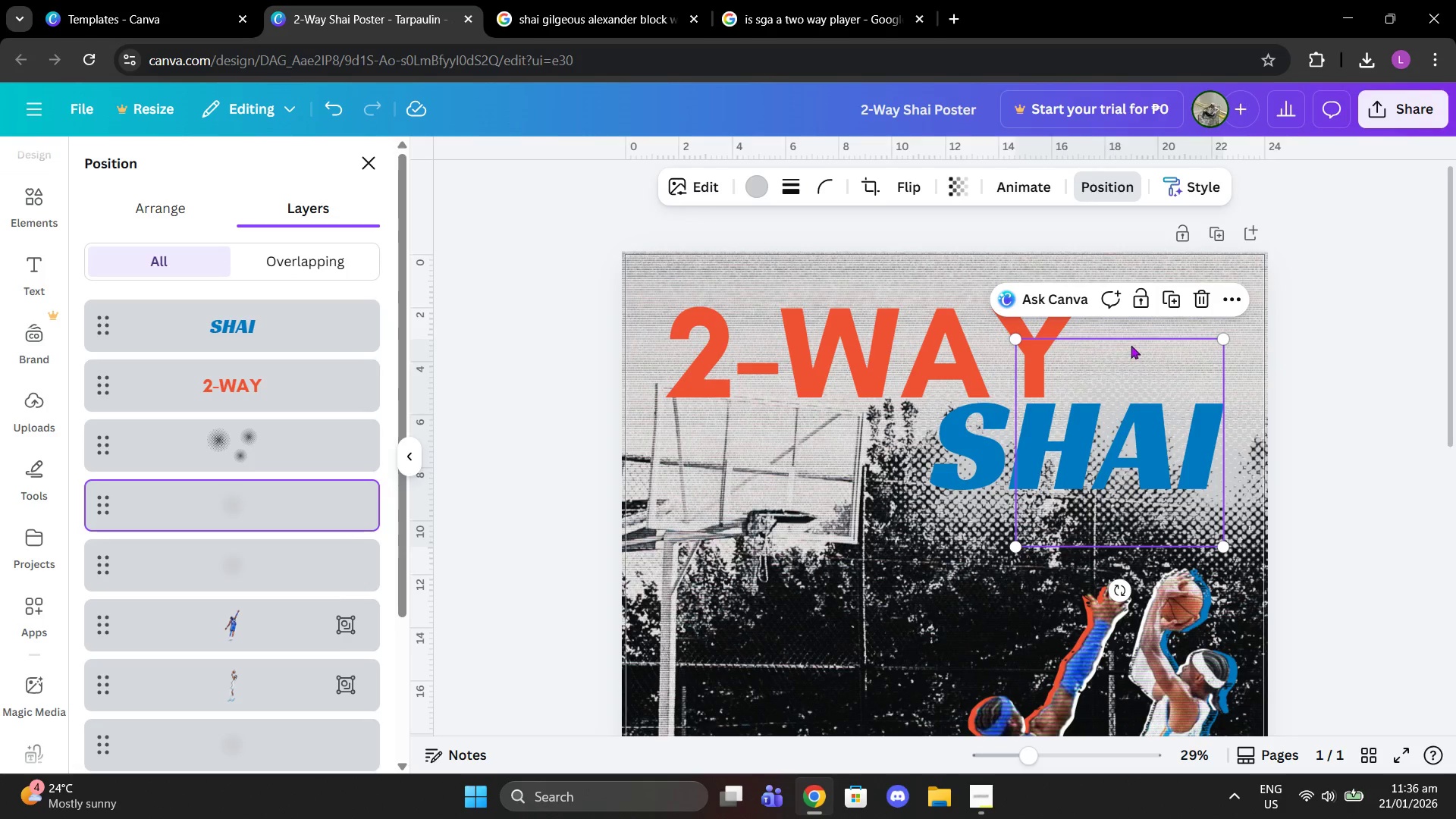 
left_click_drag(start_coordinate=[1148, 339], to_coordinate=[1147, 358])
 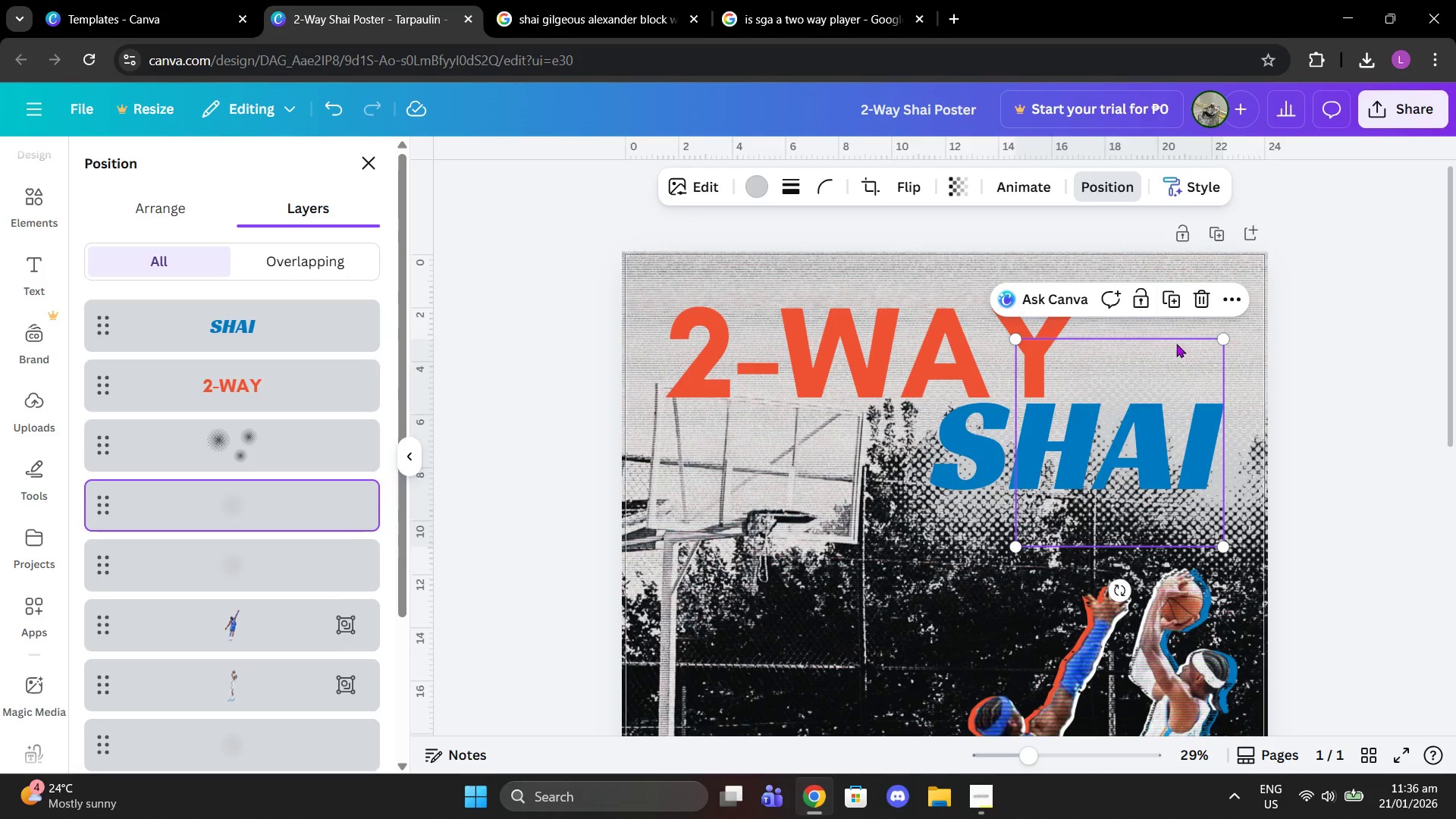 
left_click_drag(start_coordinate=[1175, 341], to_coordinate=[1153, 346])